 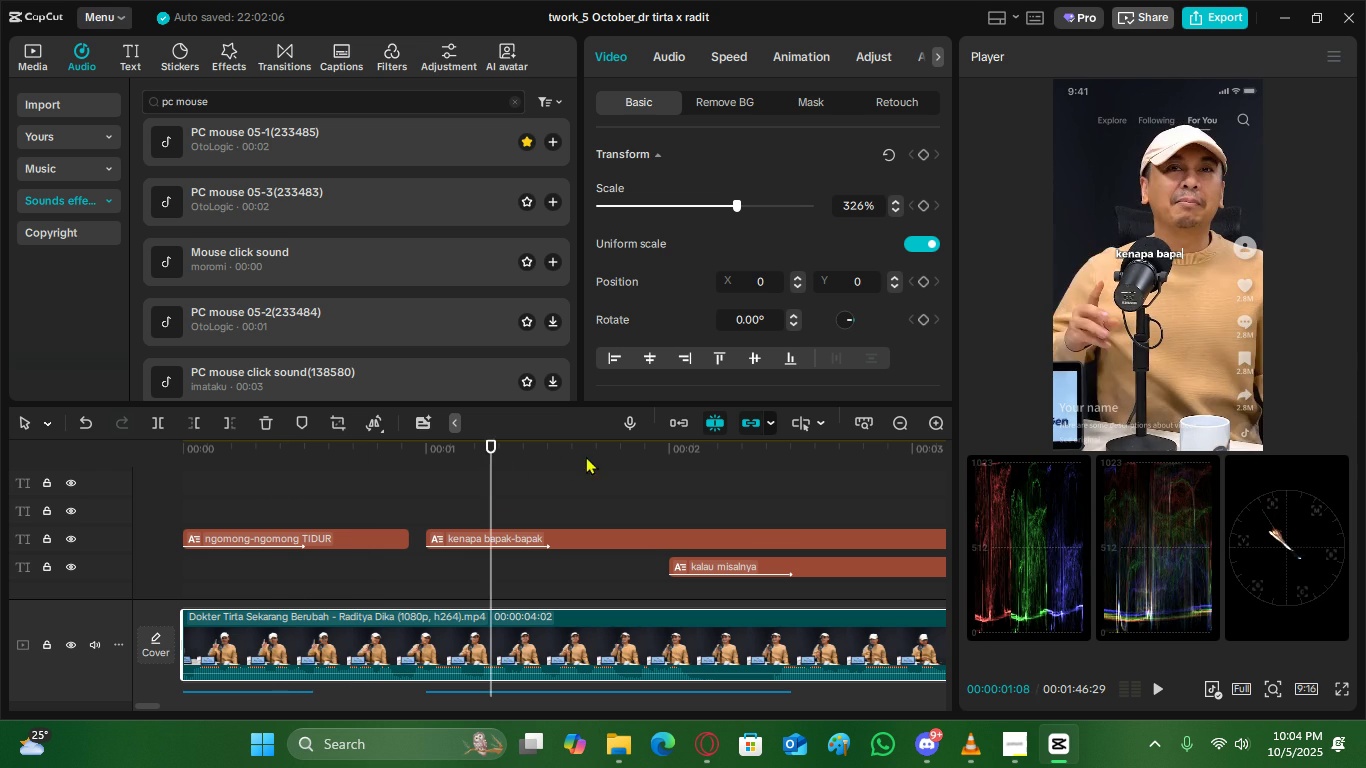 
left_click([616, 454])
 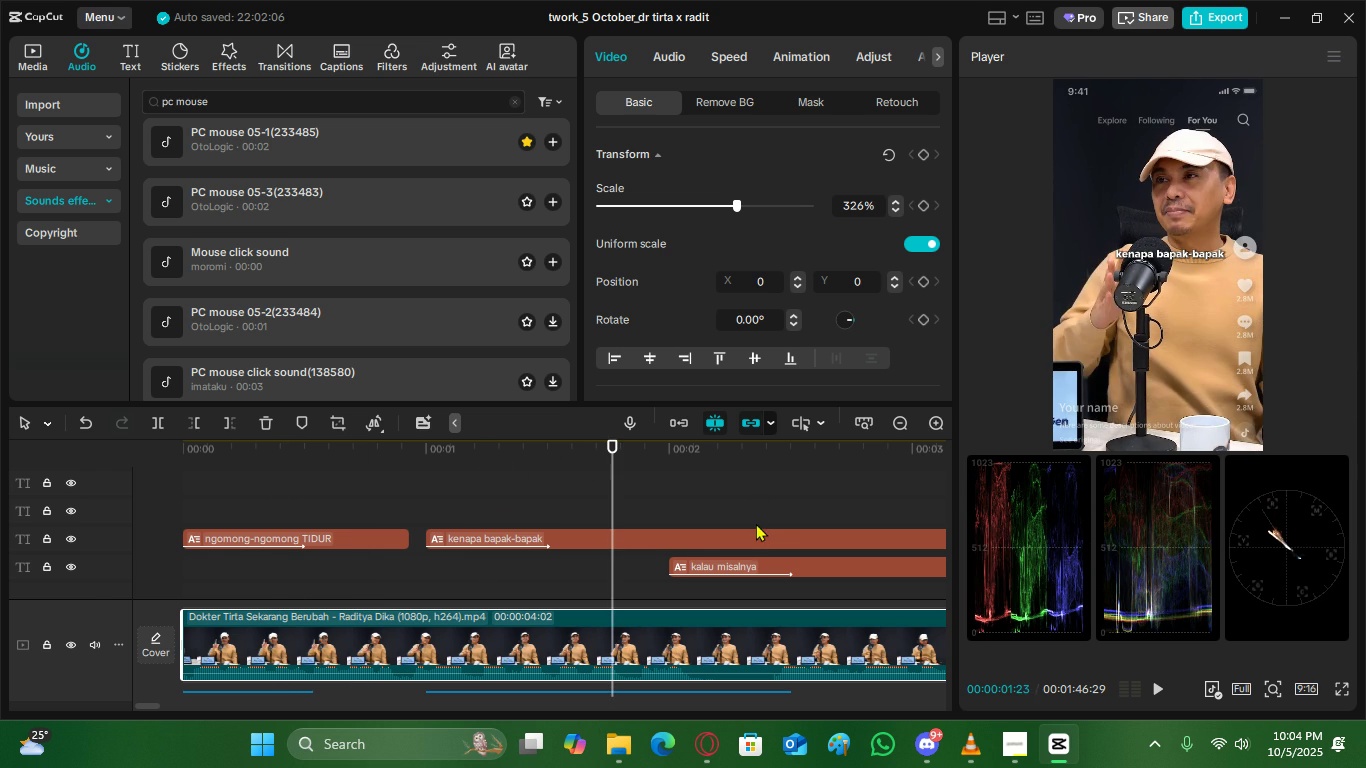 
scroll: coordinate [759, 515], scroll_direction: down, amount: 1.0
 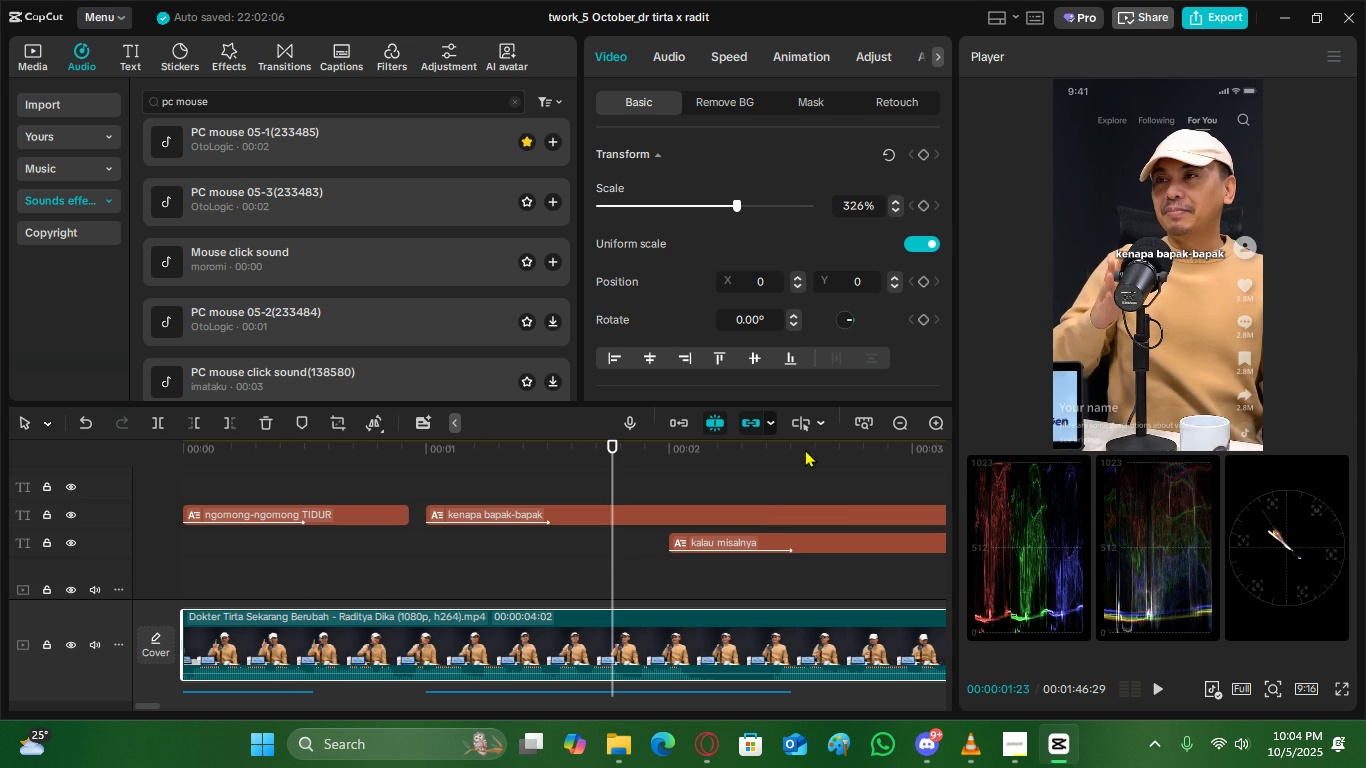 
left_click([805, 449])
 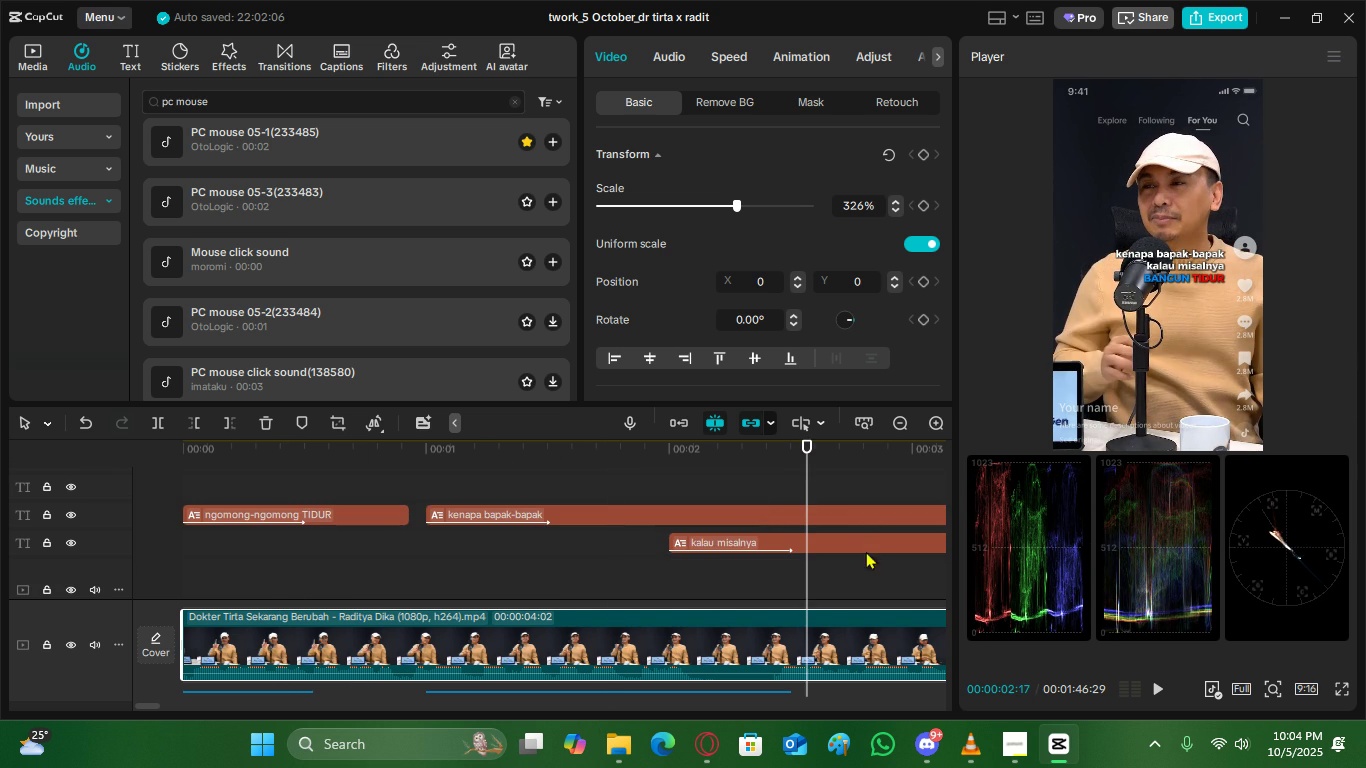 
scroll: coordinate [862, 593], scroll_direction: down, amount: 4.0
 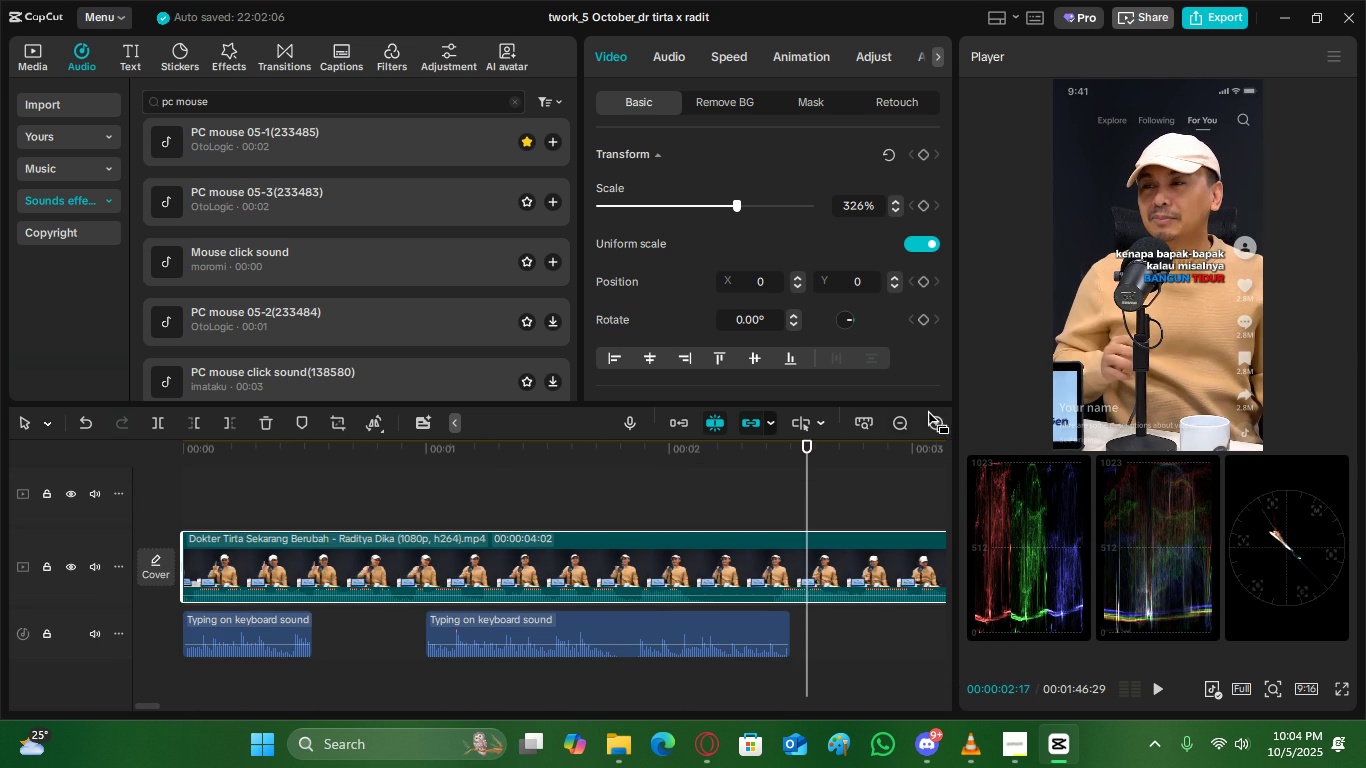 
left_click([908, 420])
 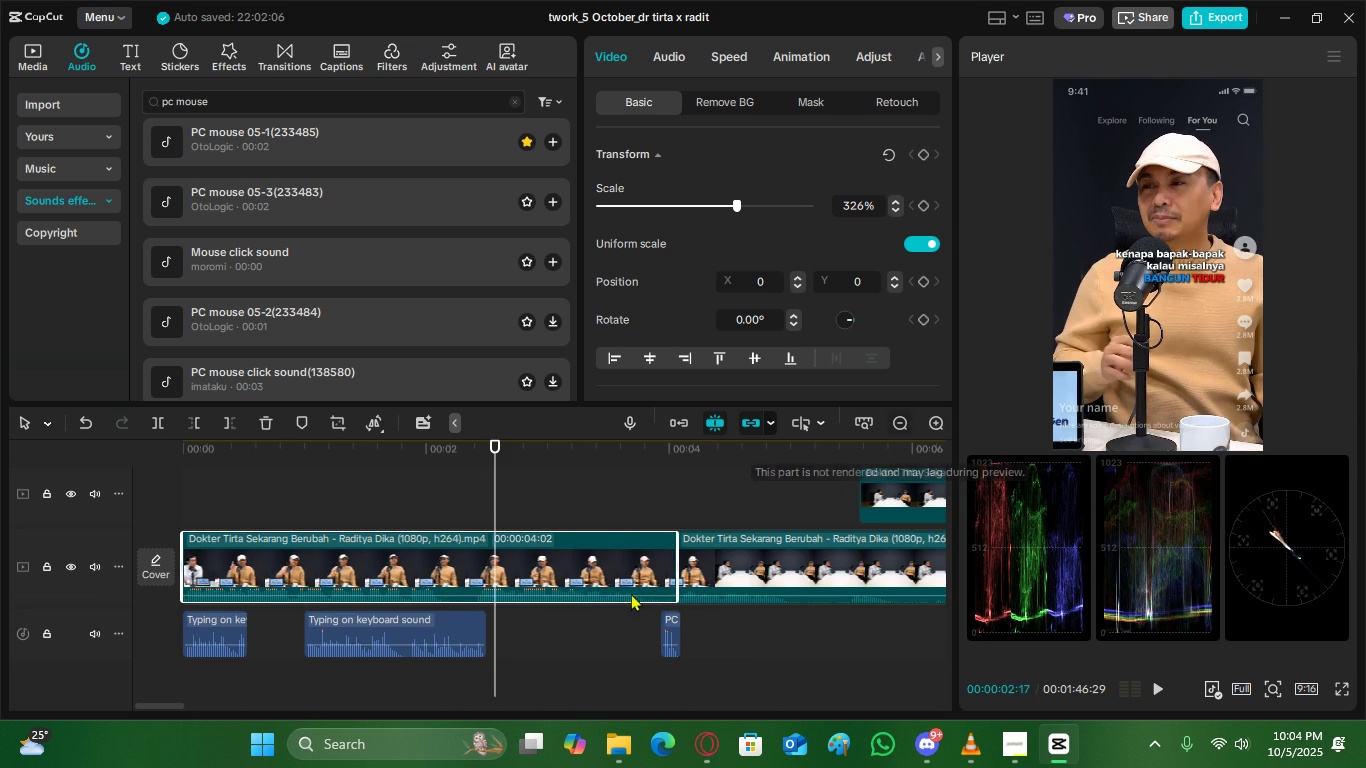 
scroll: coordinate [533, 607], scroll_direction: up, amount: 4.0
 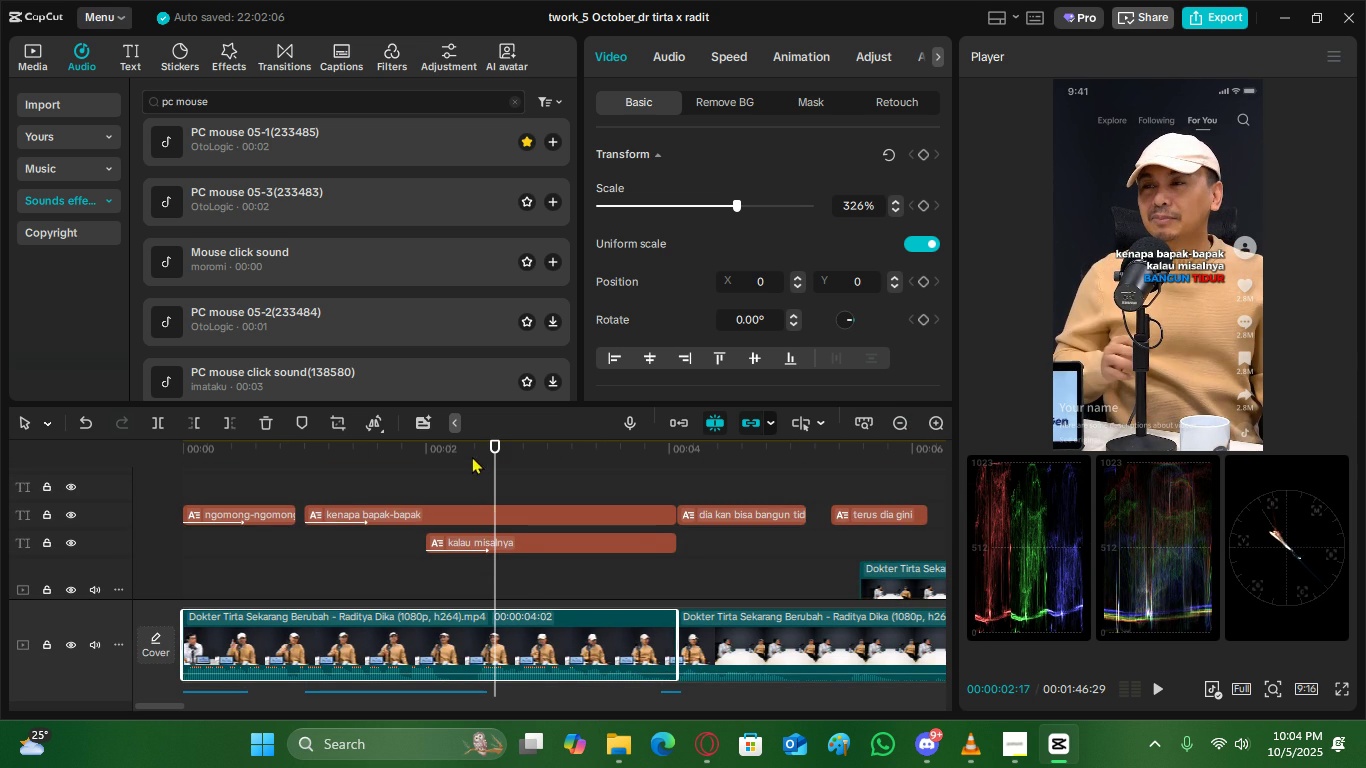 
left_click([471, 455])